 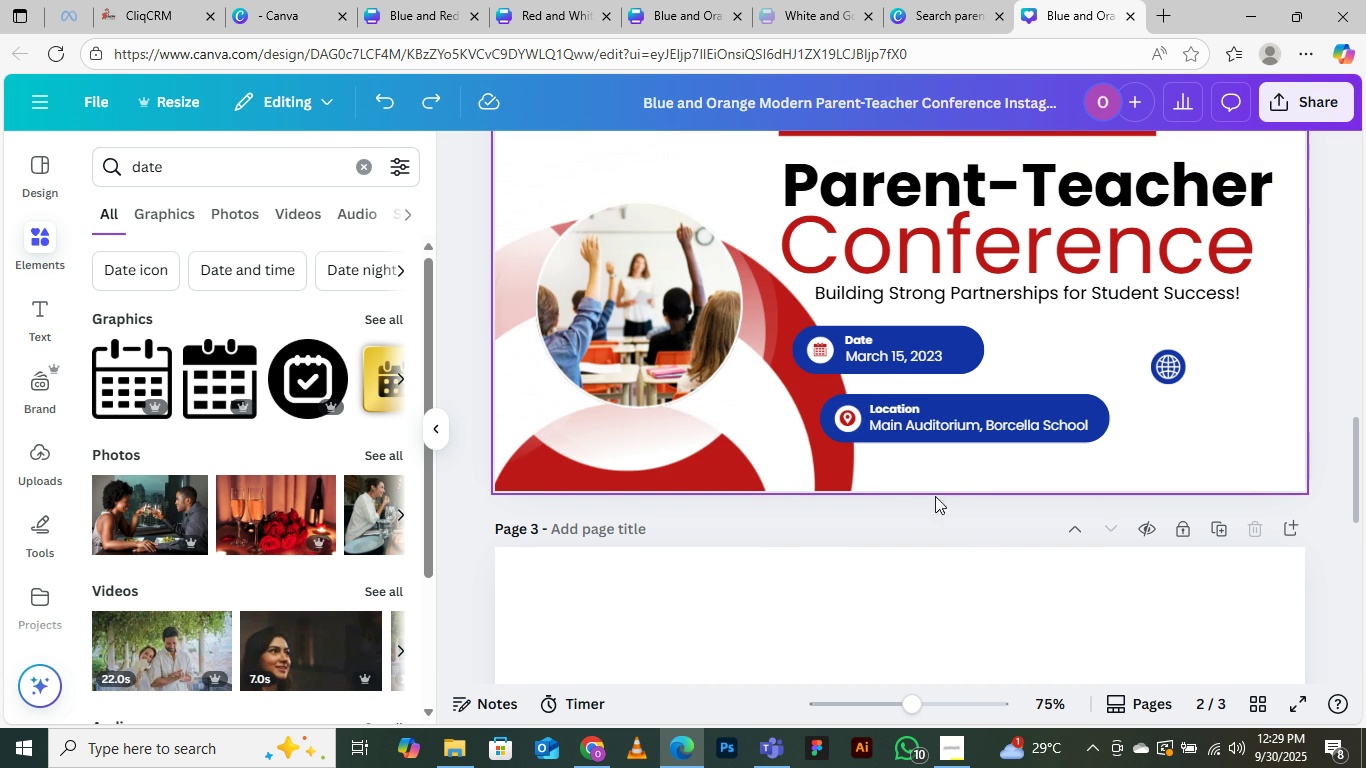 
mouse_move([908, 491])
 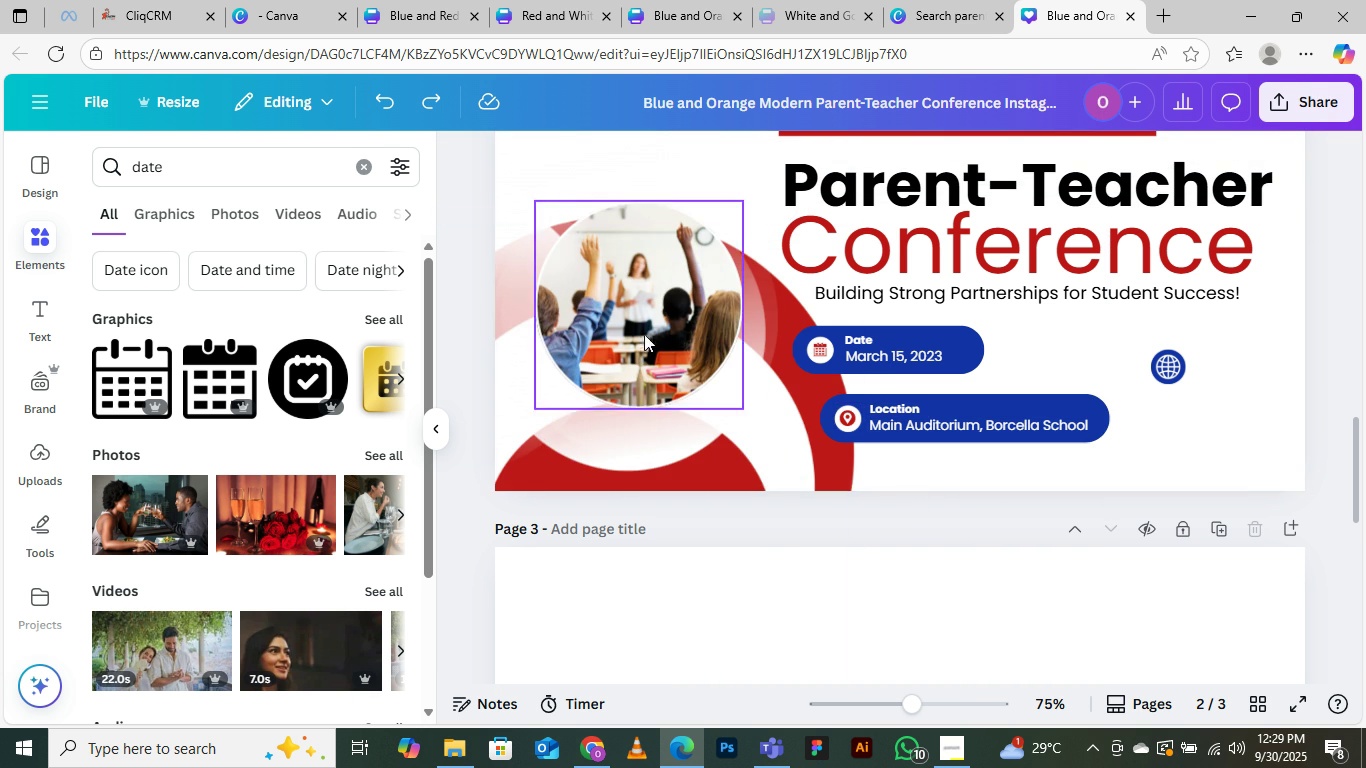 
scroll: coordinate [648, 327], scroll_direction: up, amount: 4.0
 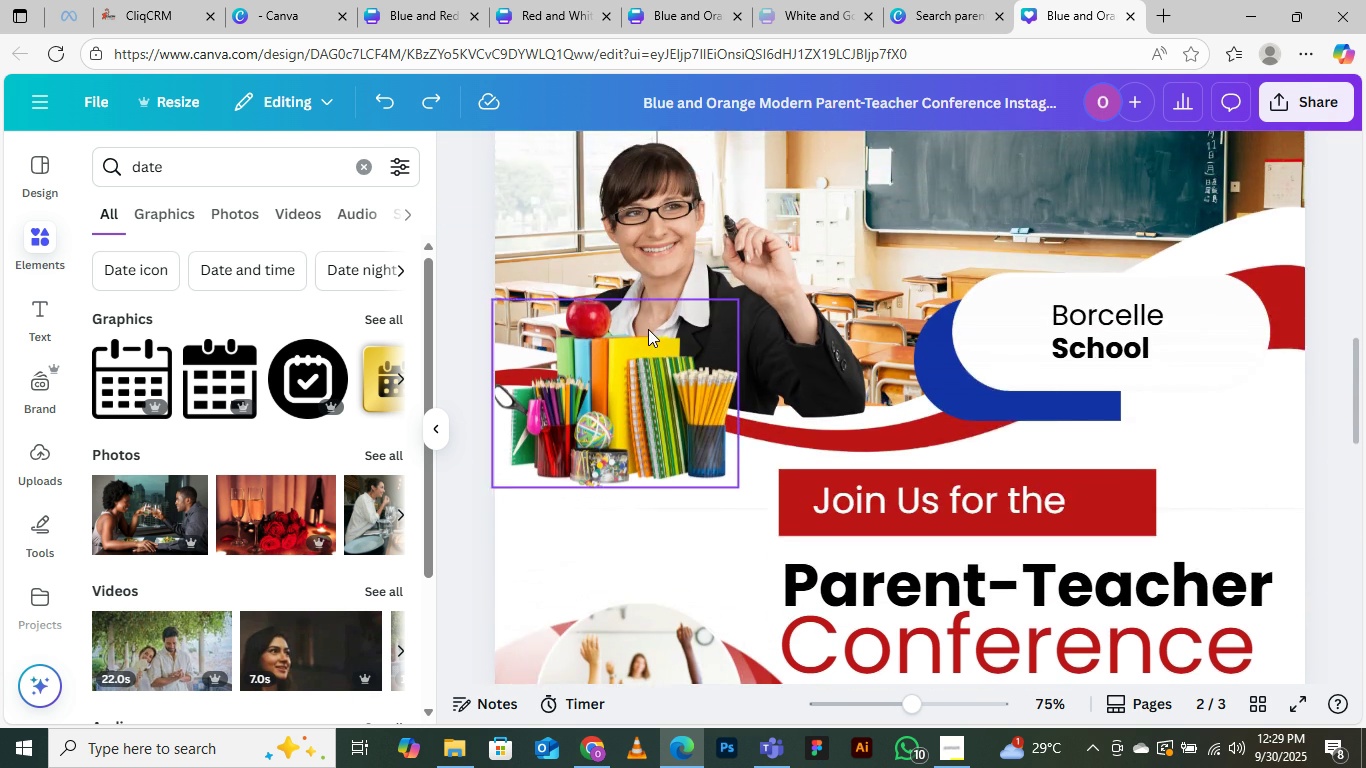 
scroll: coordinate [648, 329], scroll_direction: down, amount: 3.0
 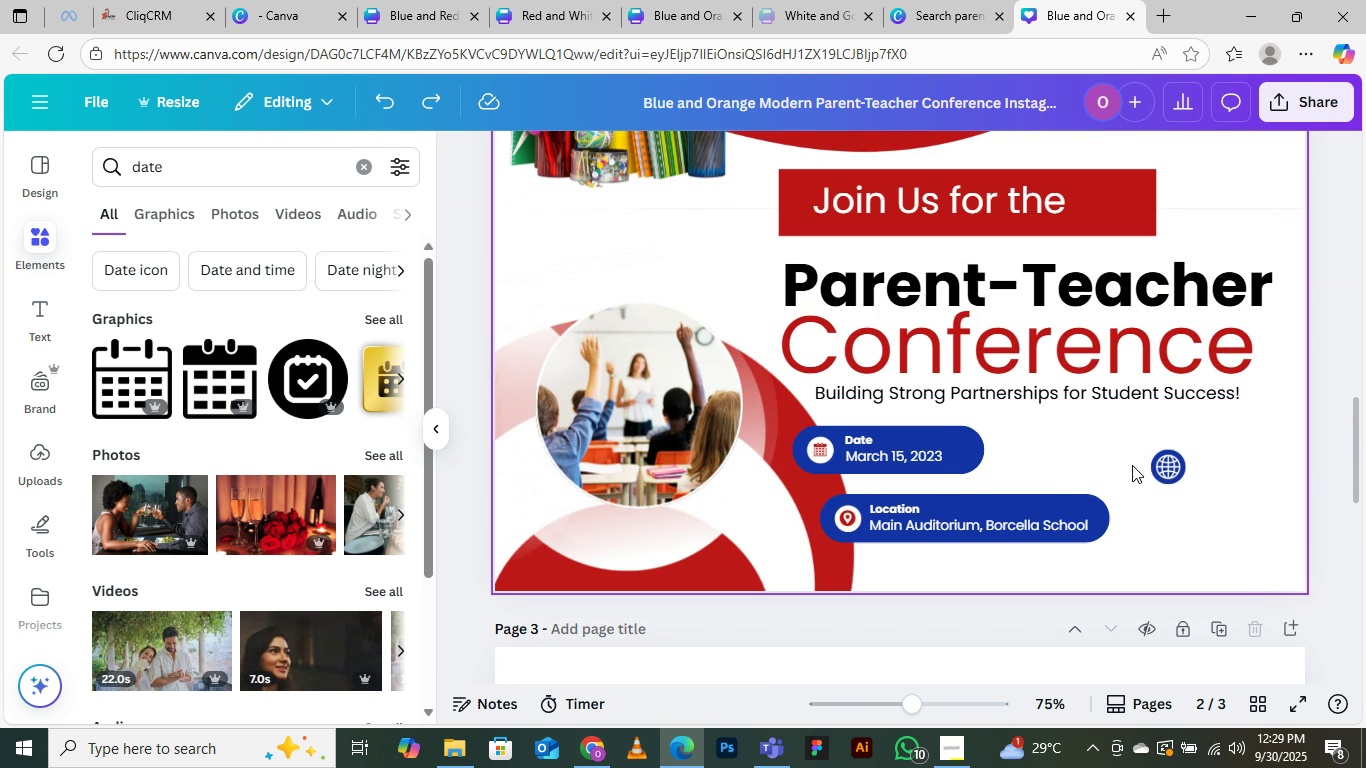 
wait(6.27)
 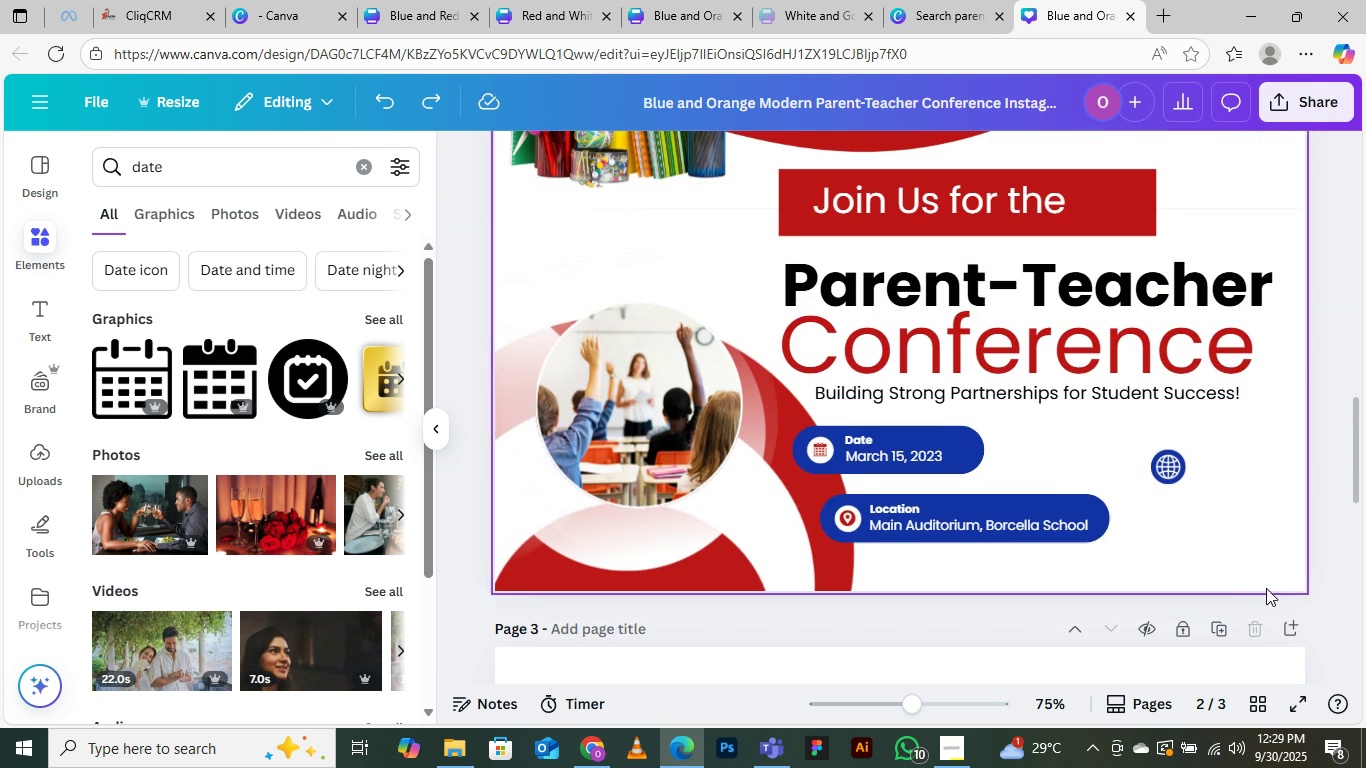 
left_click([1170, 466])
 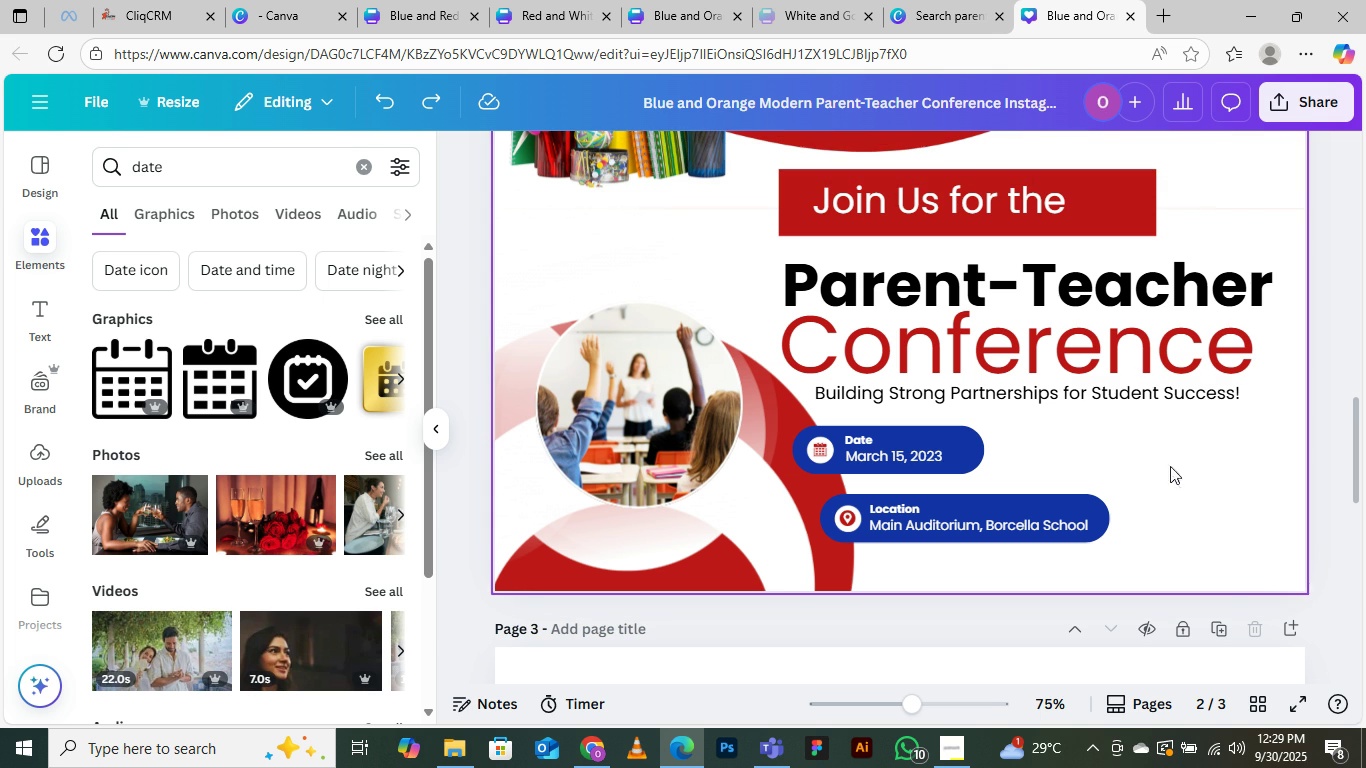 
key(Home)
 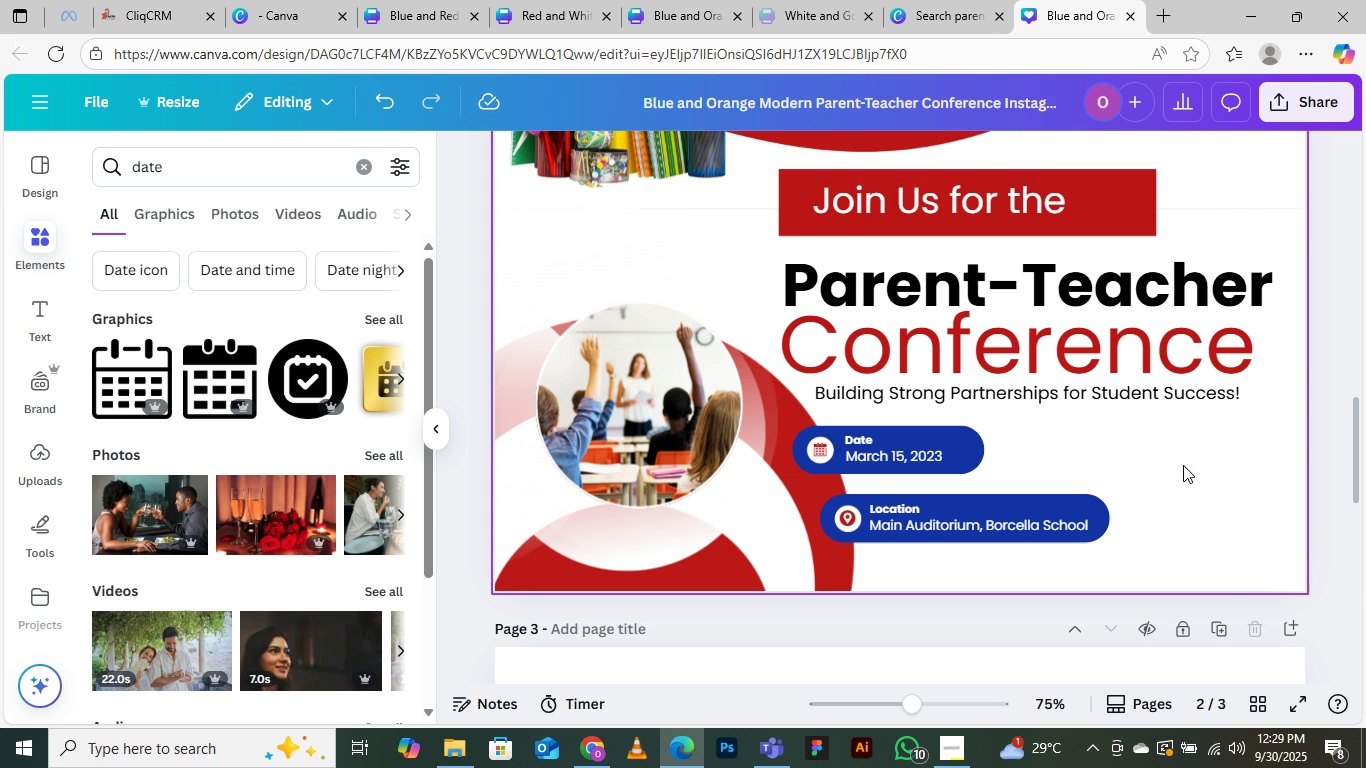 
key(Delete)
 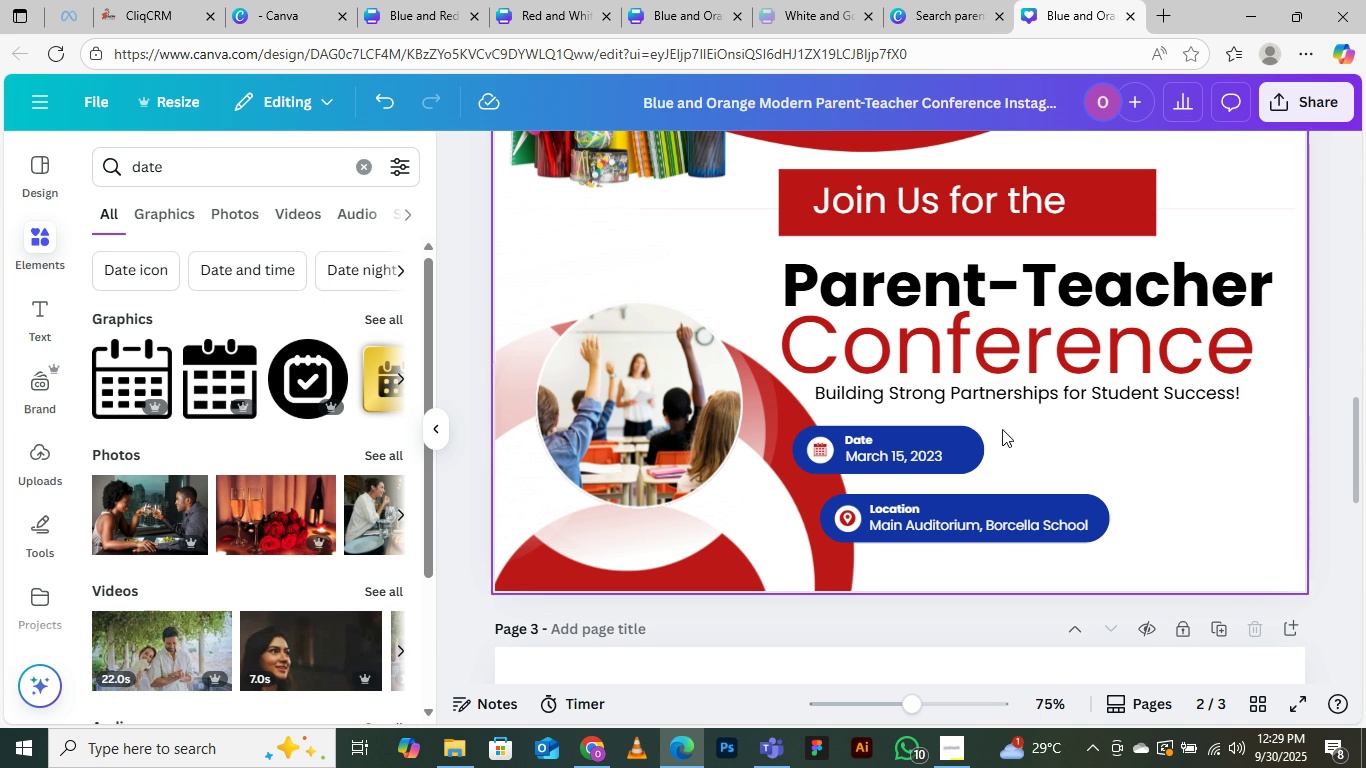 
left_click([960, 432])